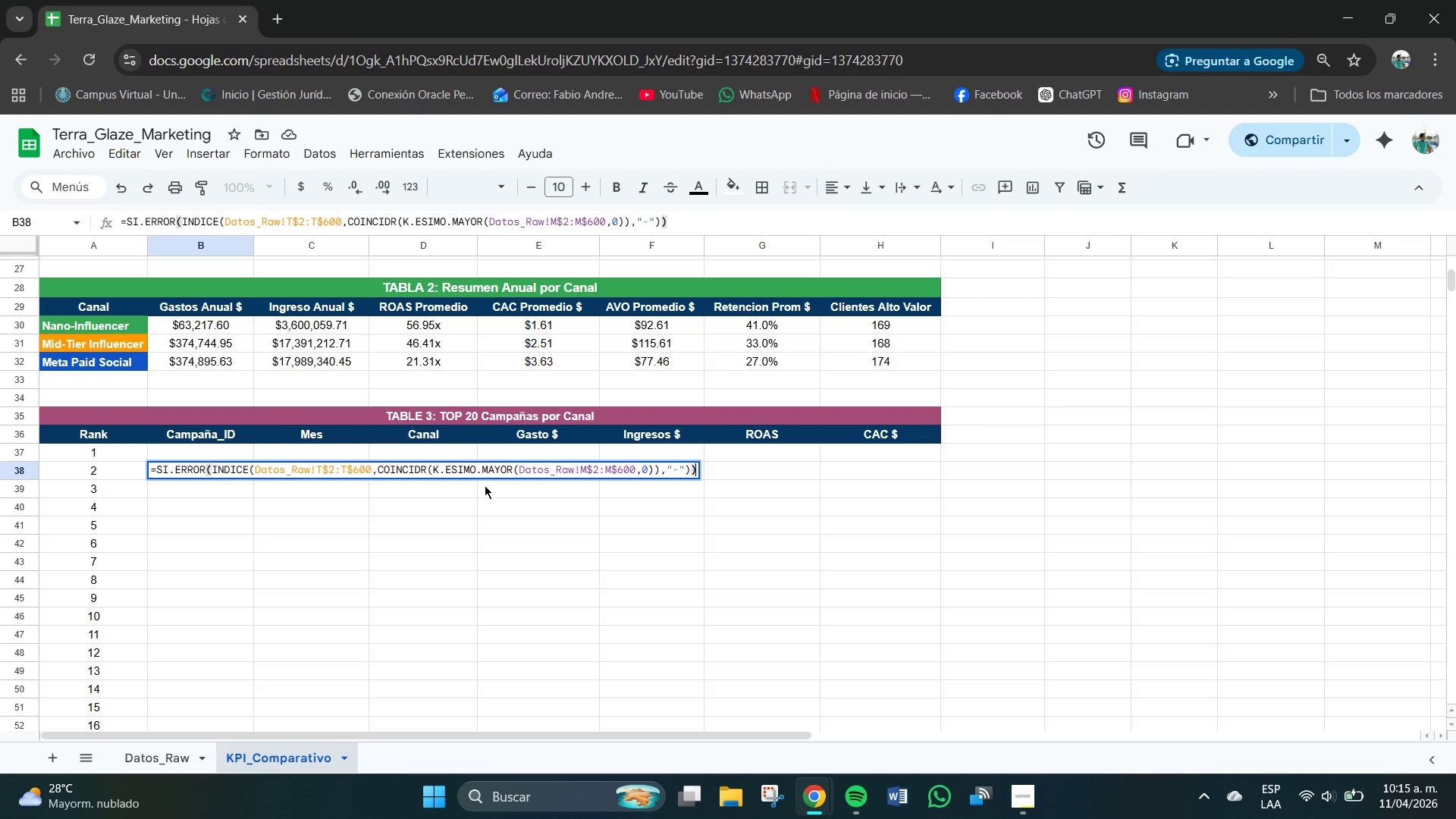 
wait(22.03)
 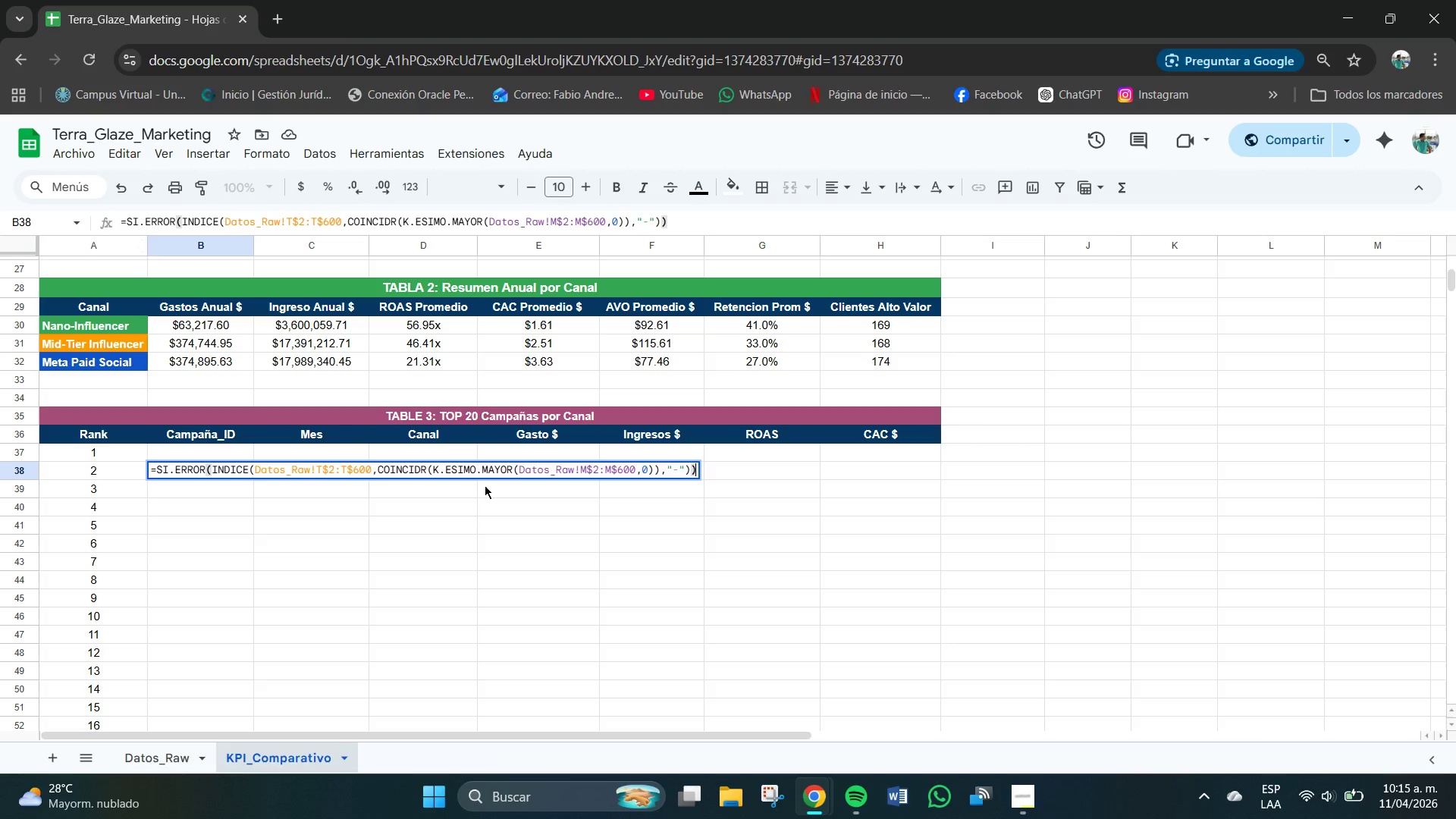 
left_click([648, 471])
 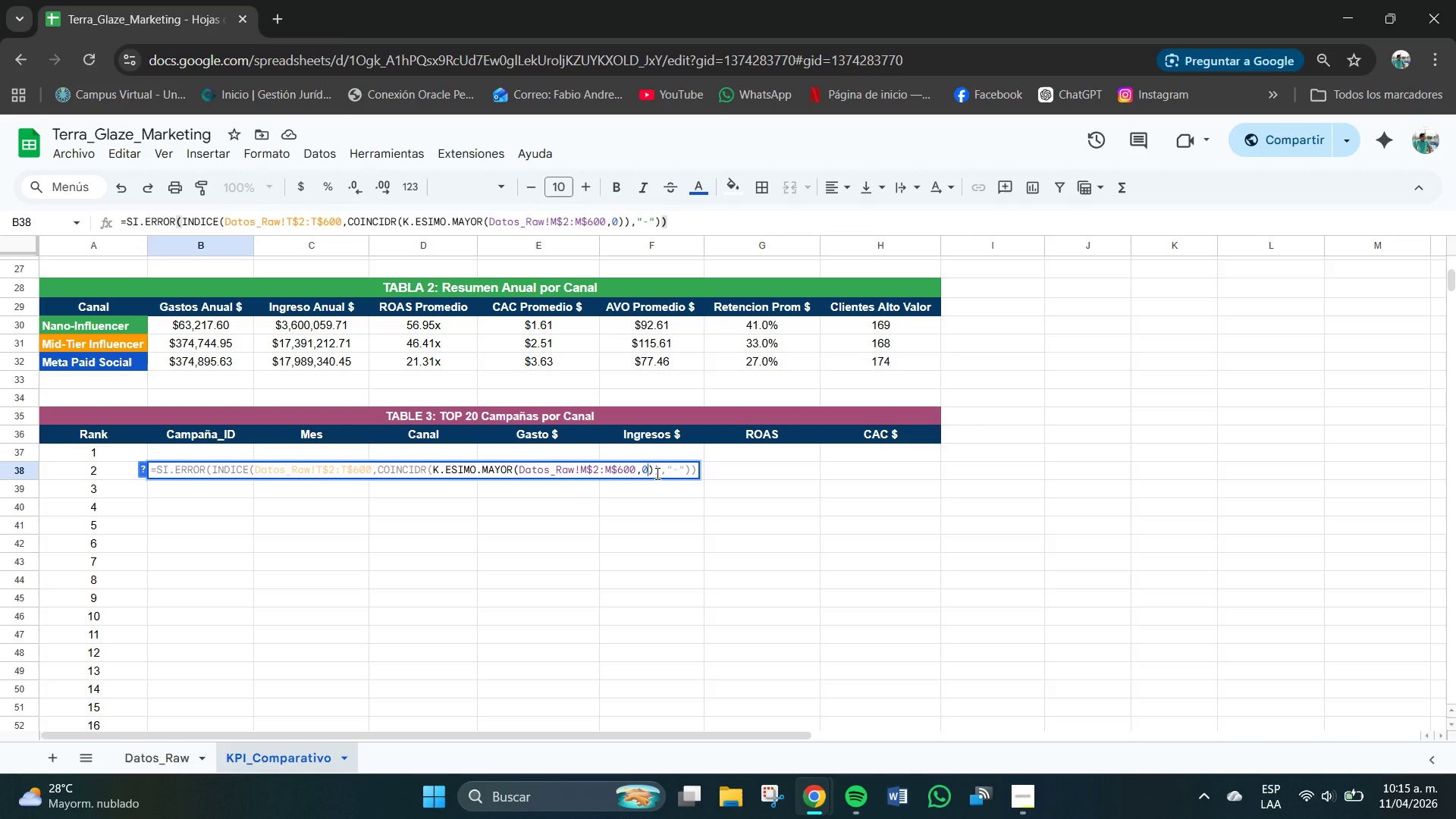 
key(Backspace)
type(A38)
 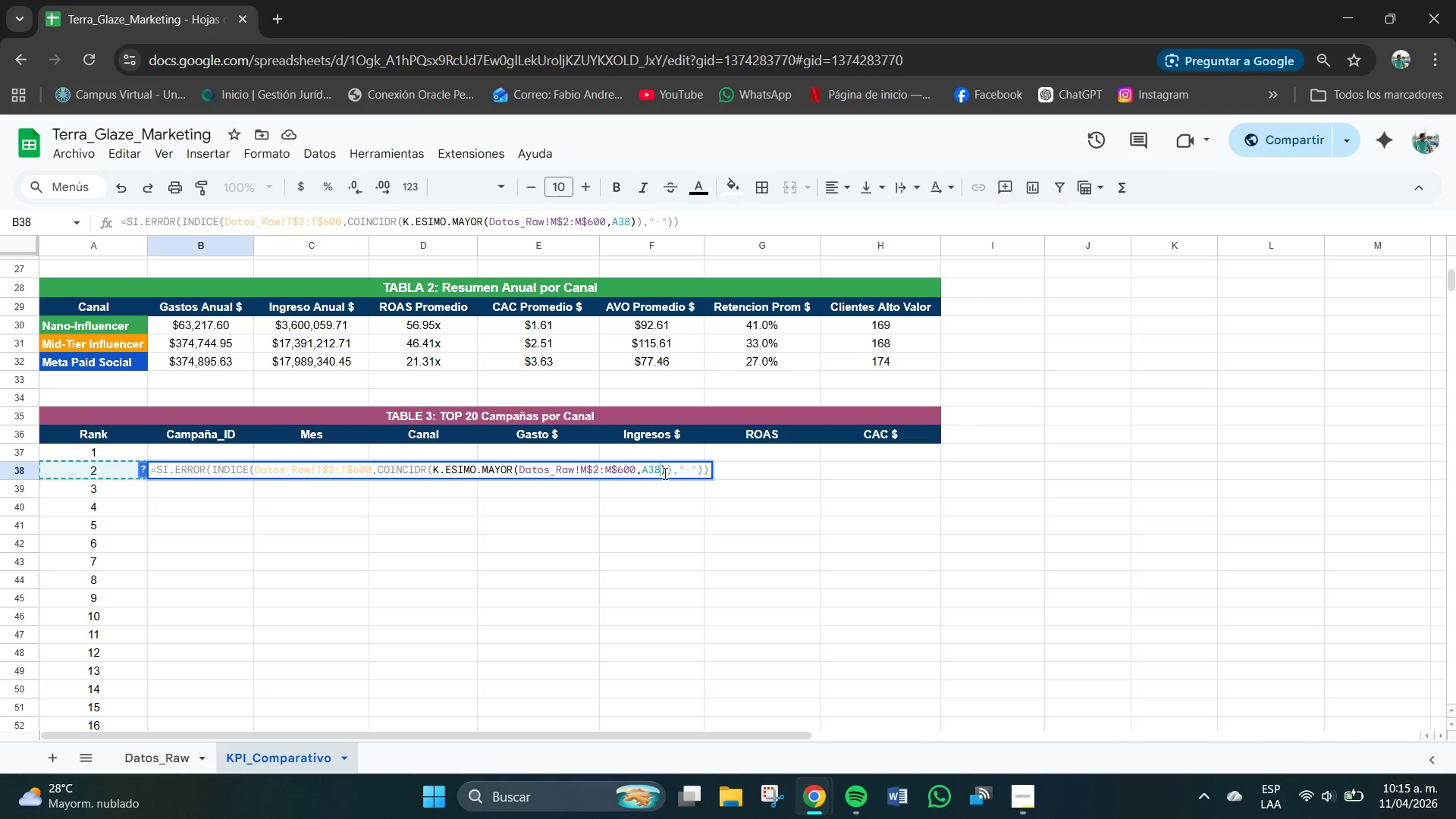 
left_click([665, 470])
 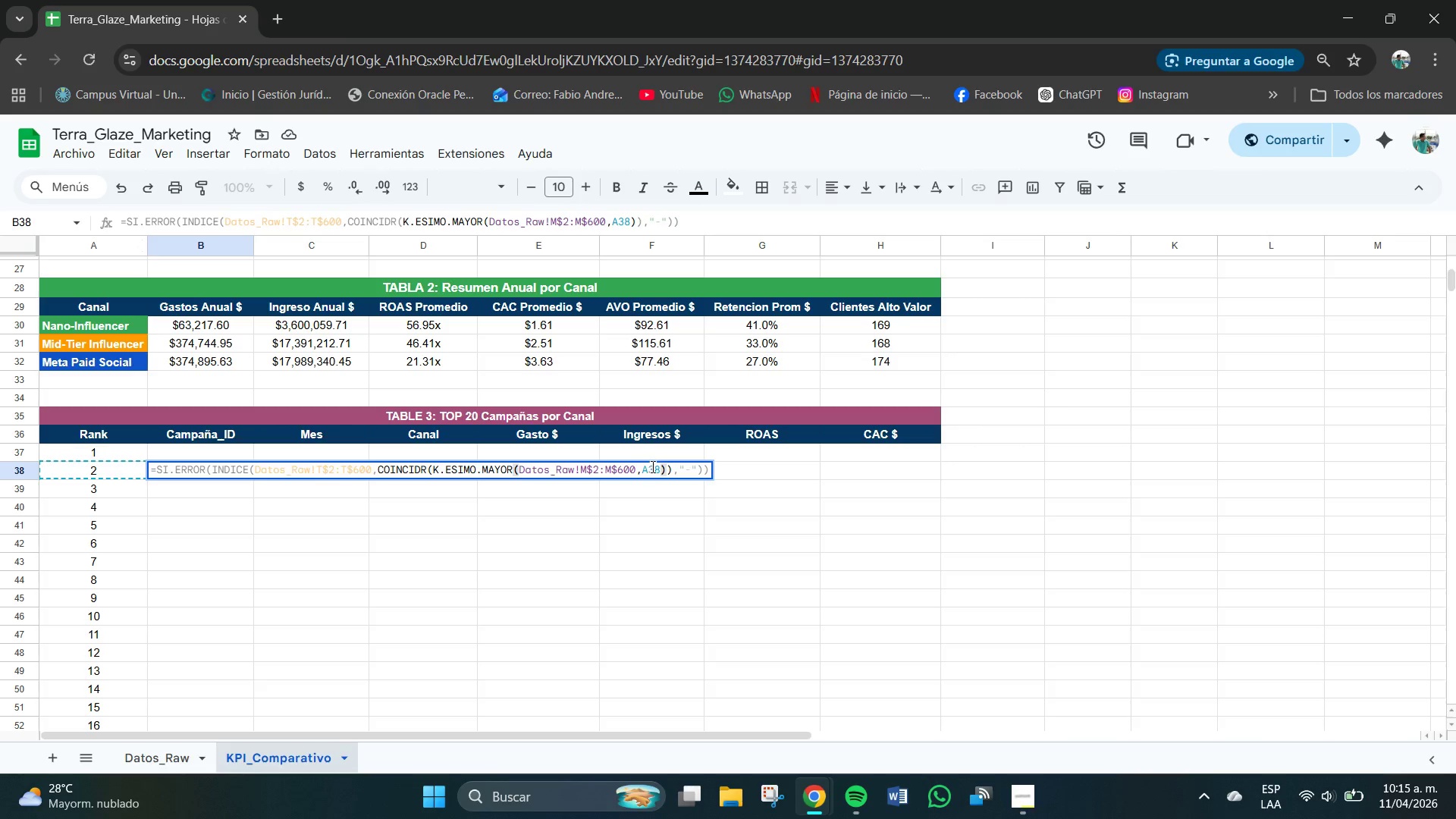 
left_click([660, 467])
 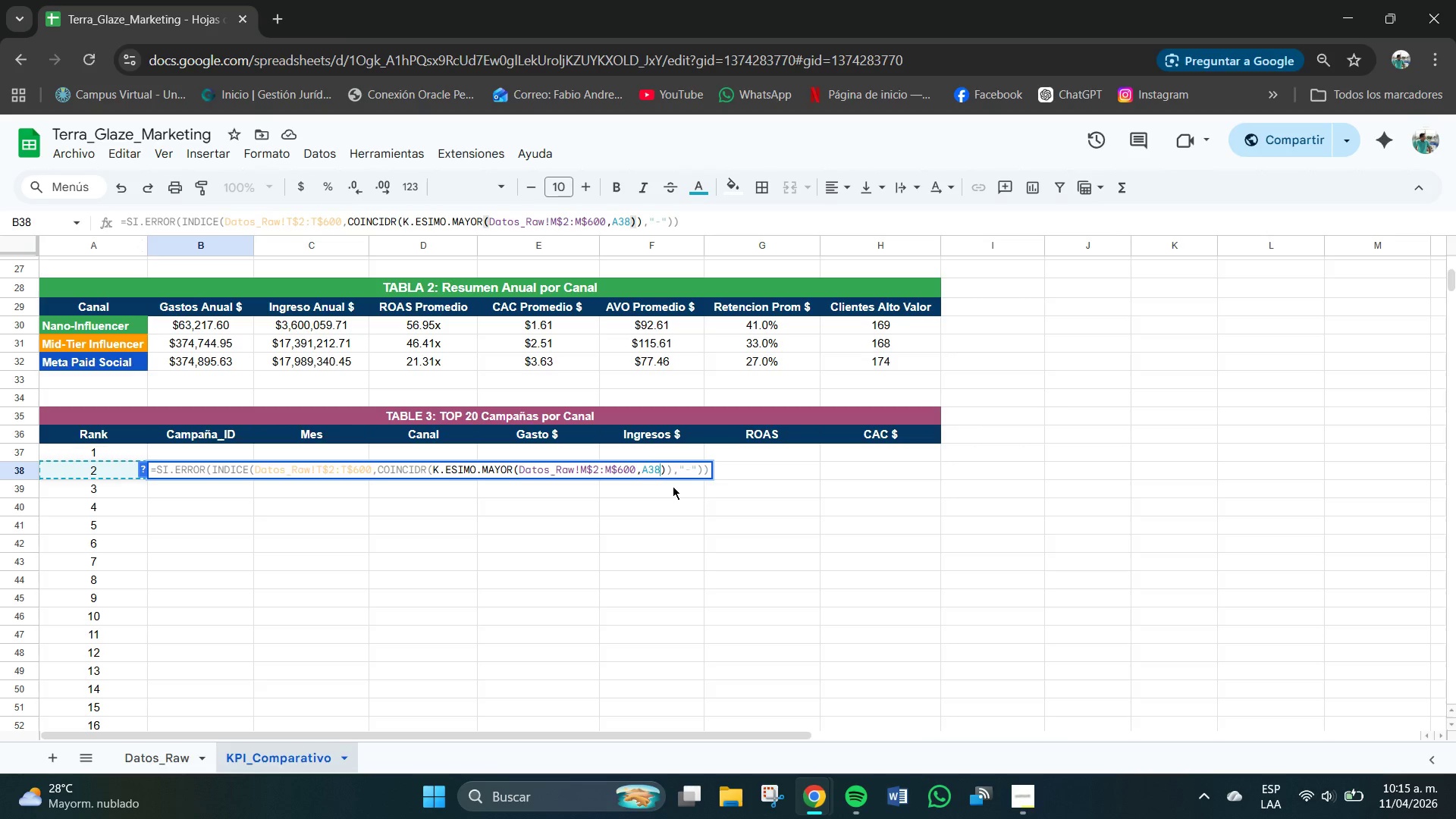 
left_click([668, 469])
 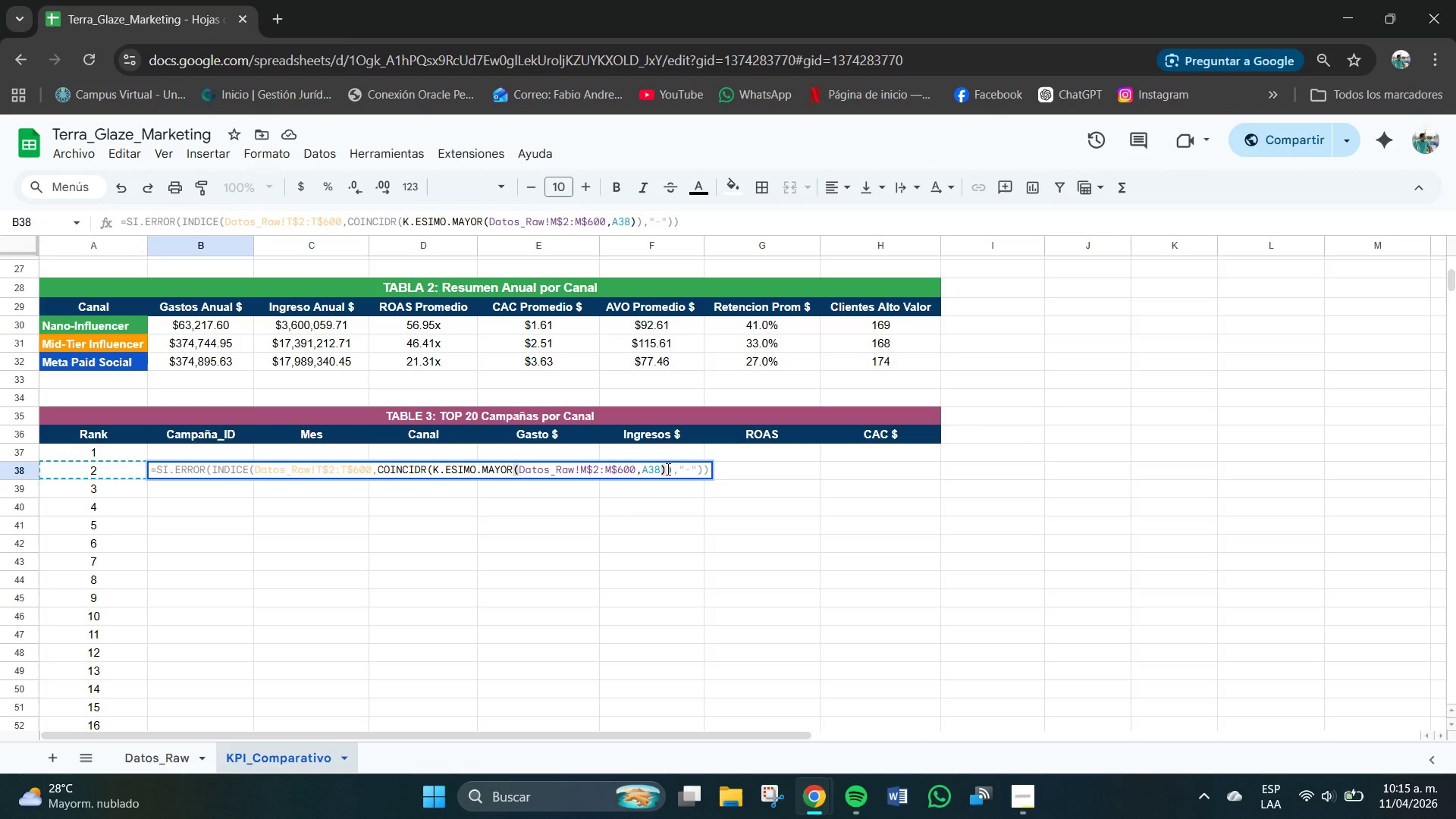 
key(Comma)
 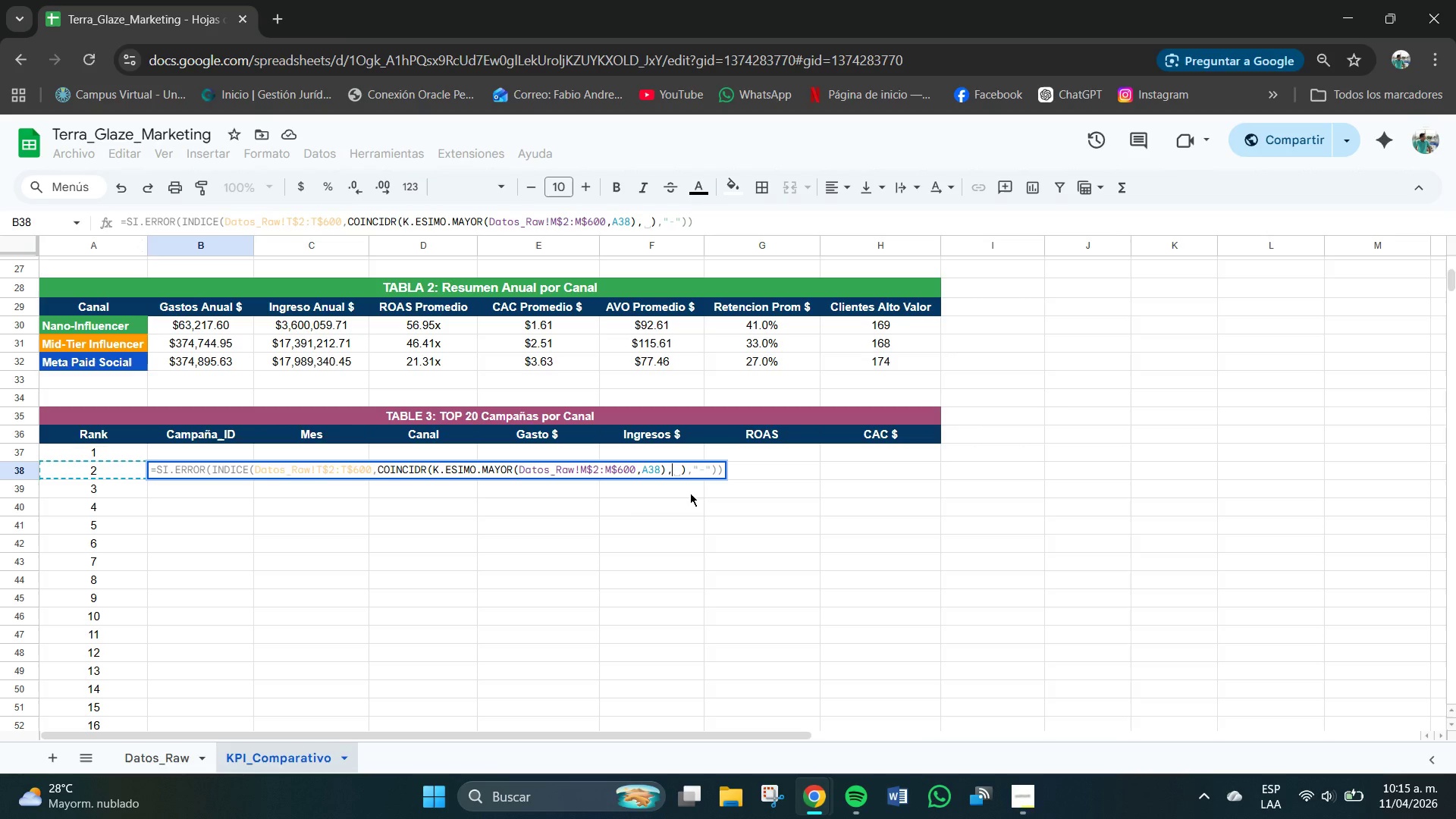 
type([da)
key(Backspace)
key(Backspace)
type(Dart)
key(Backspace)
key(Backspace)
type(tos_Rwa)
key(Backspace)
key(Backspace)
type(ae)
key(Backspace)
type(w[)
 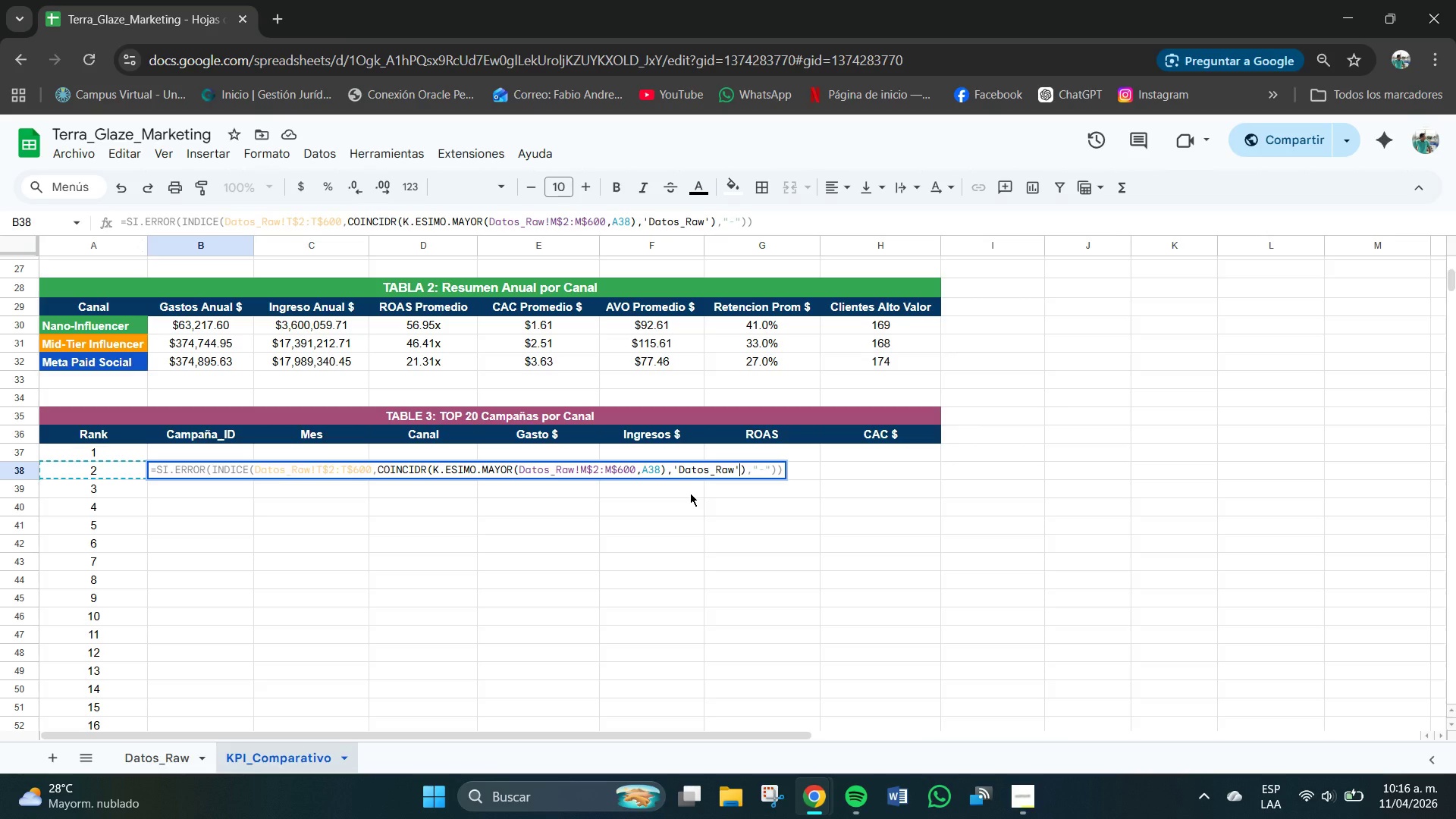 
type(!m)
key(Backspace)
type(M2)
key(Backspace)
type($2>M$600)
 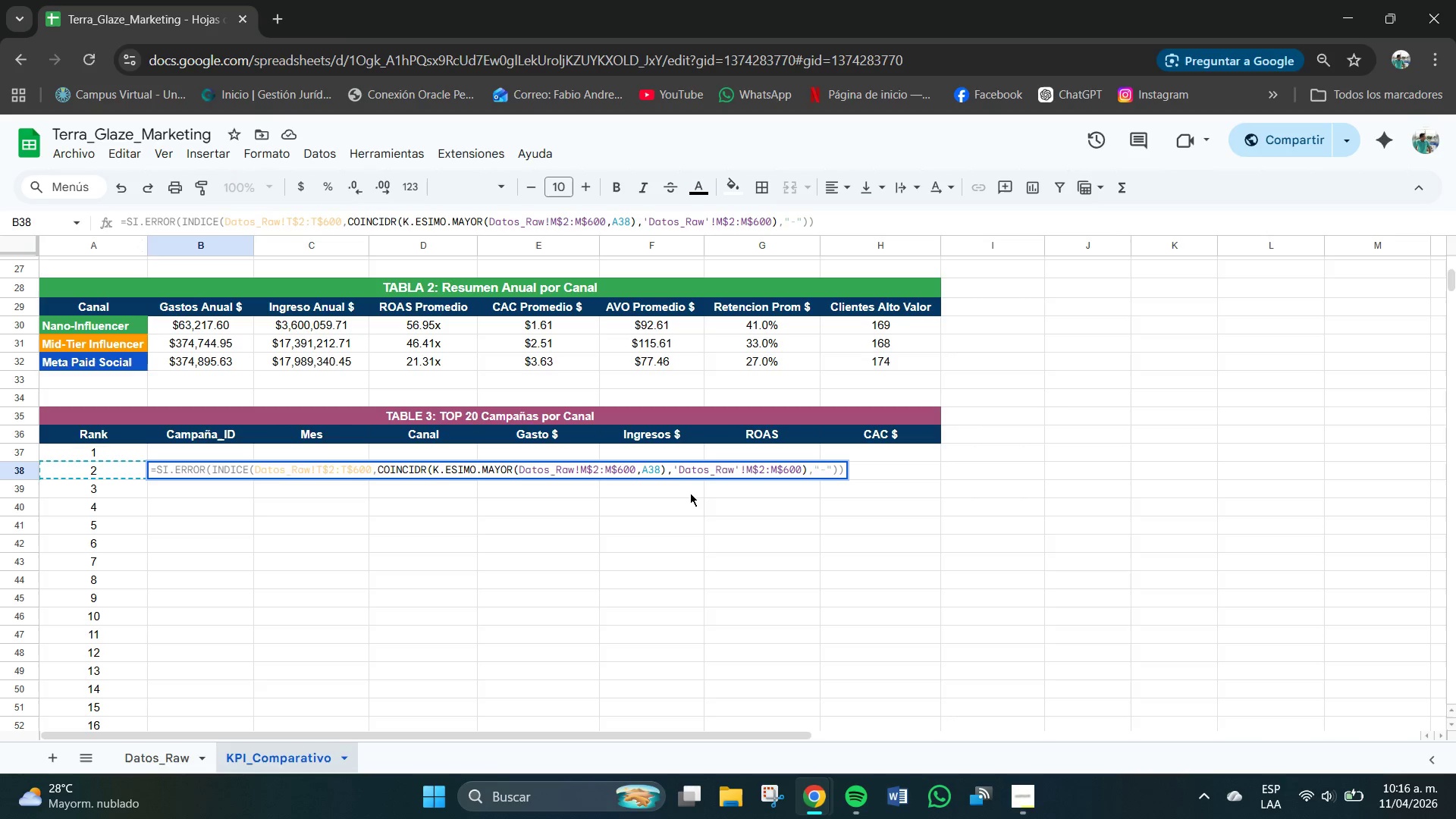 
key(Comma)
 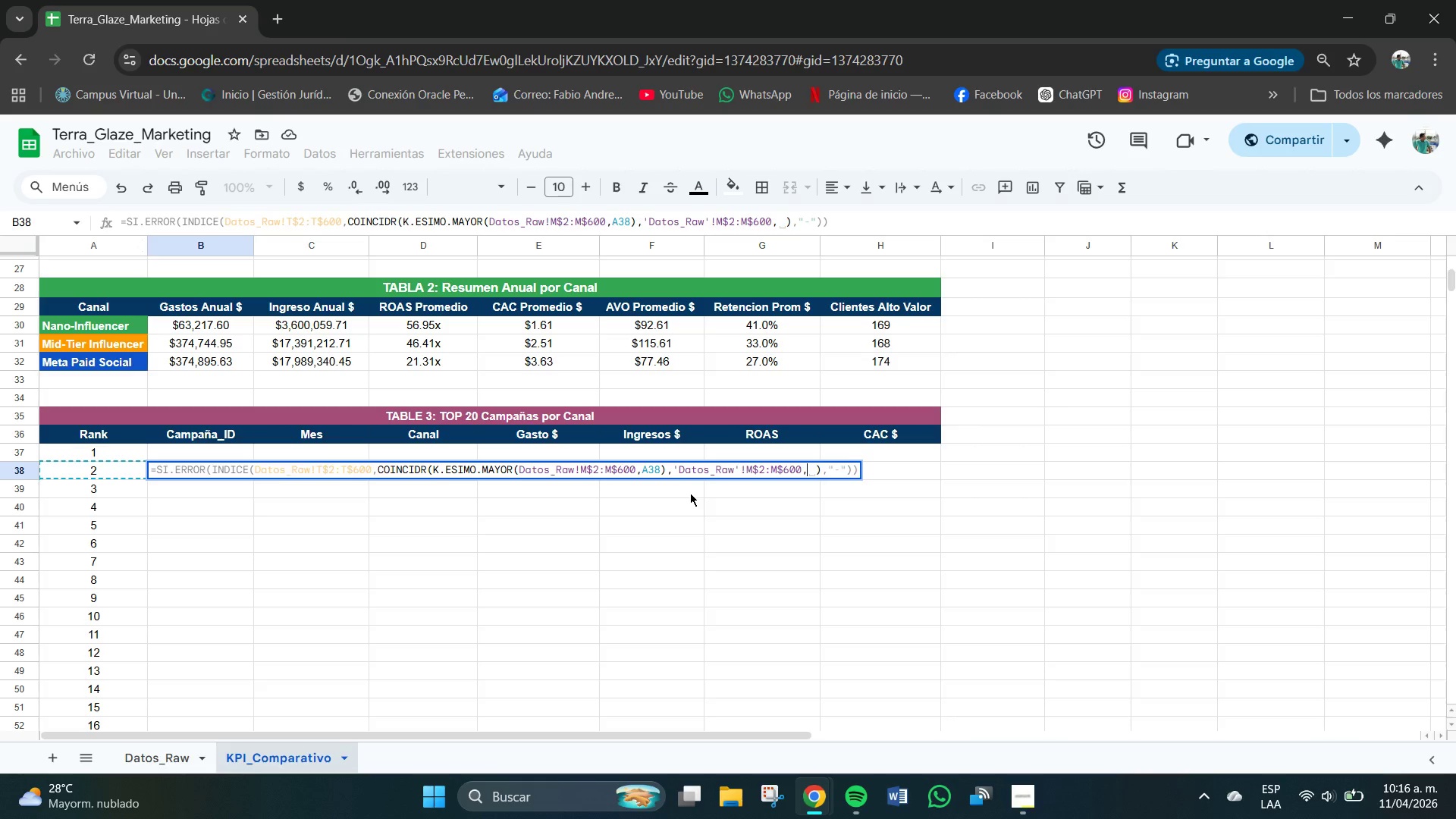 
key(0)
 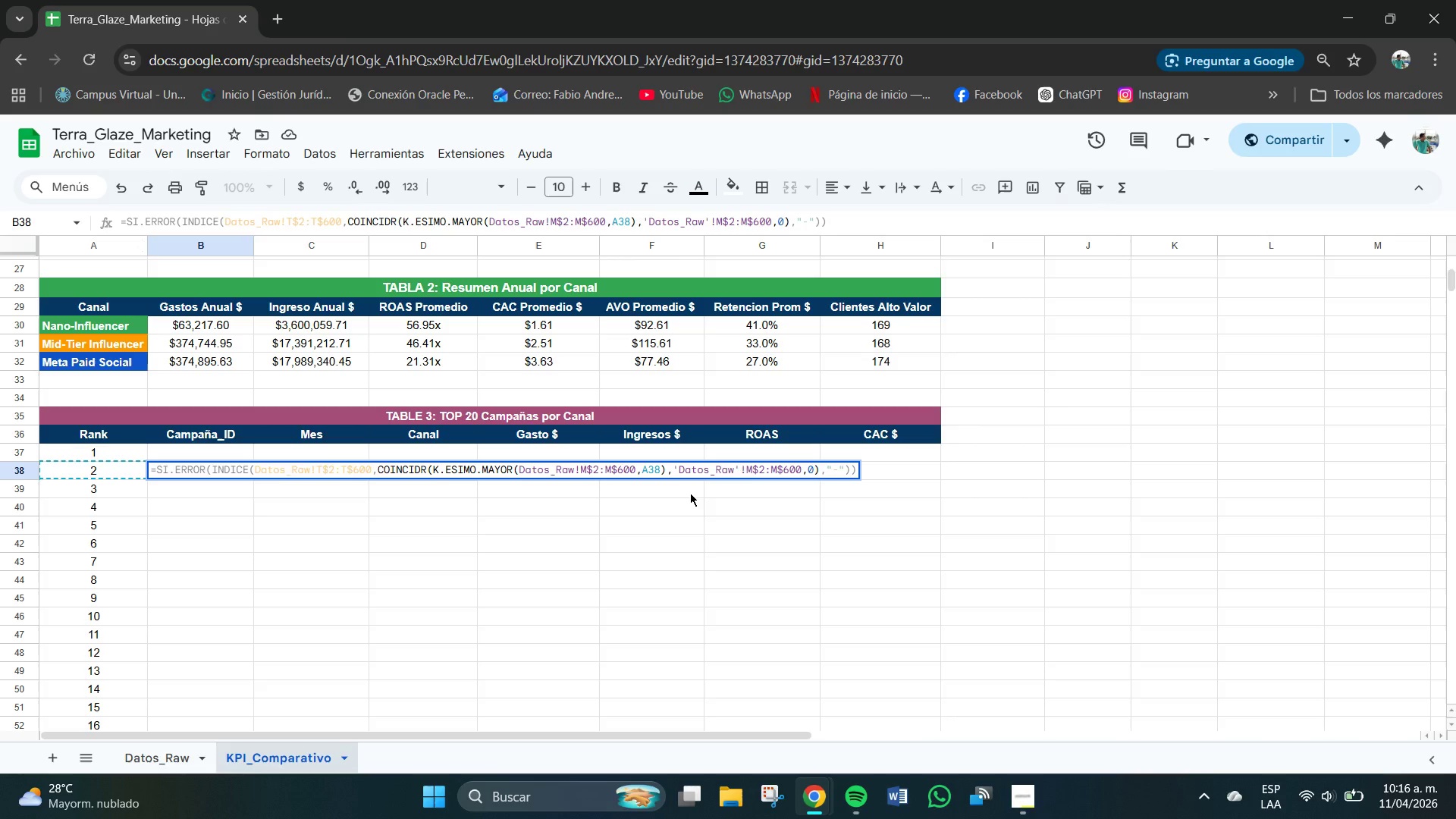 
key(ArrowRight)
 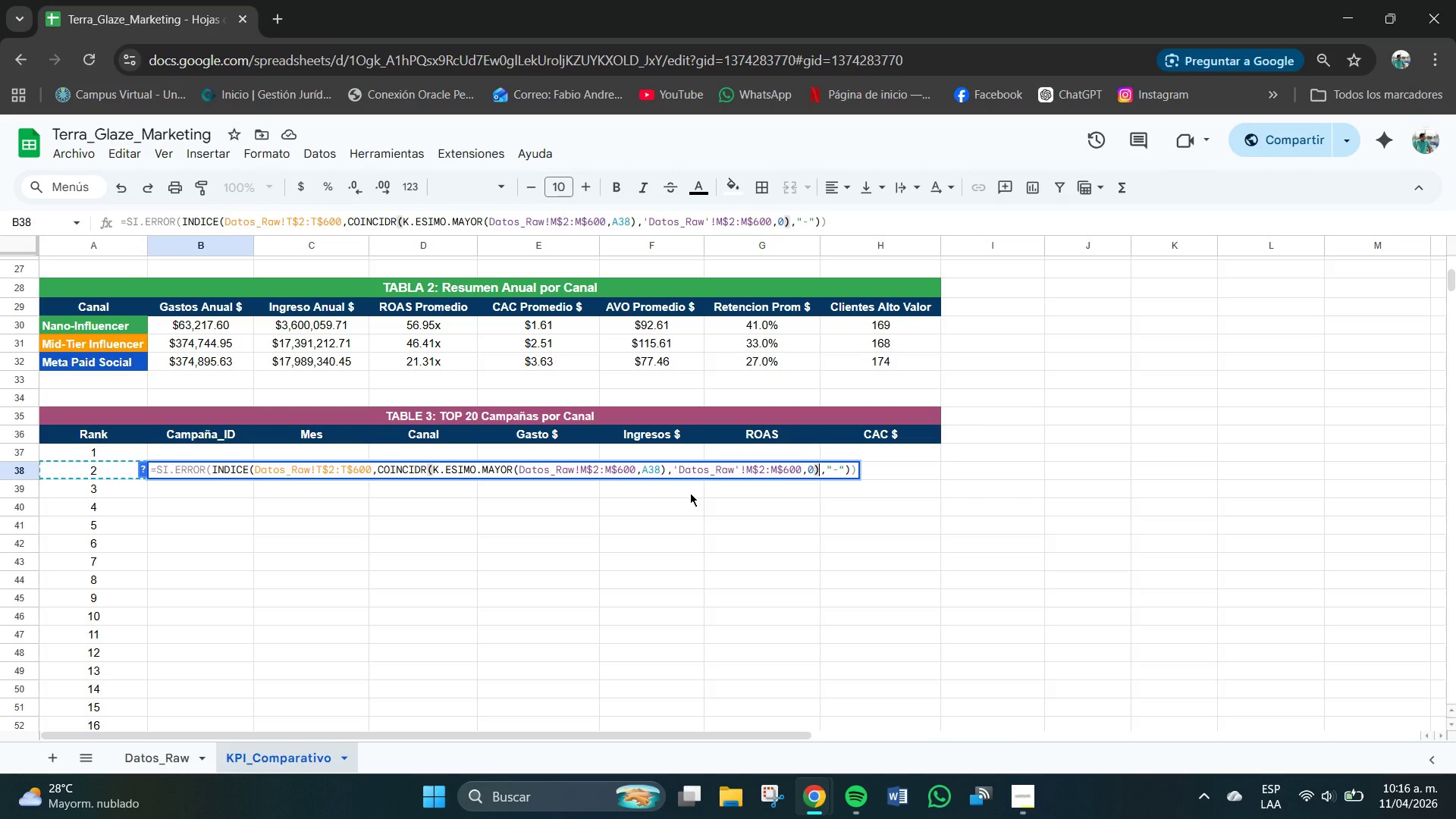 
key(Shift+9)
 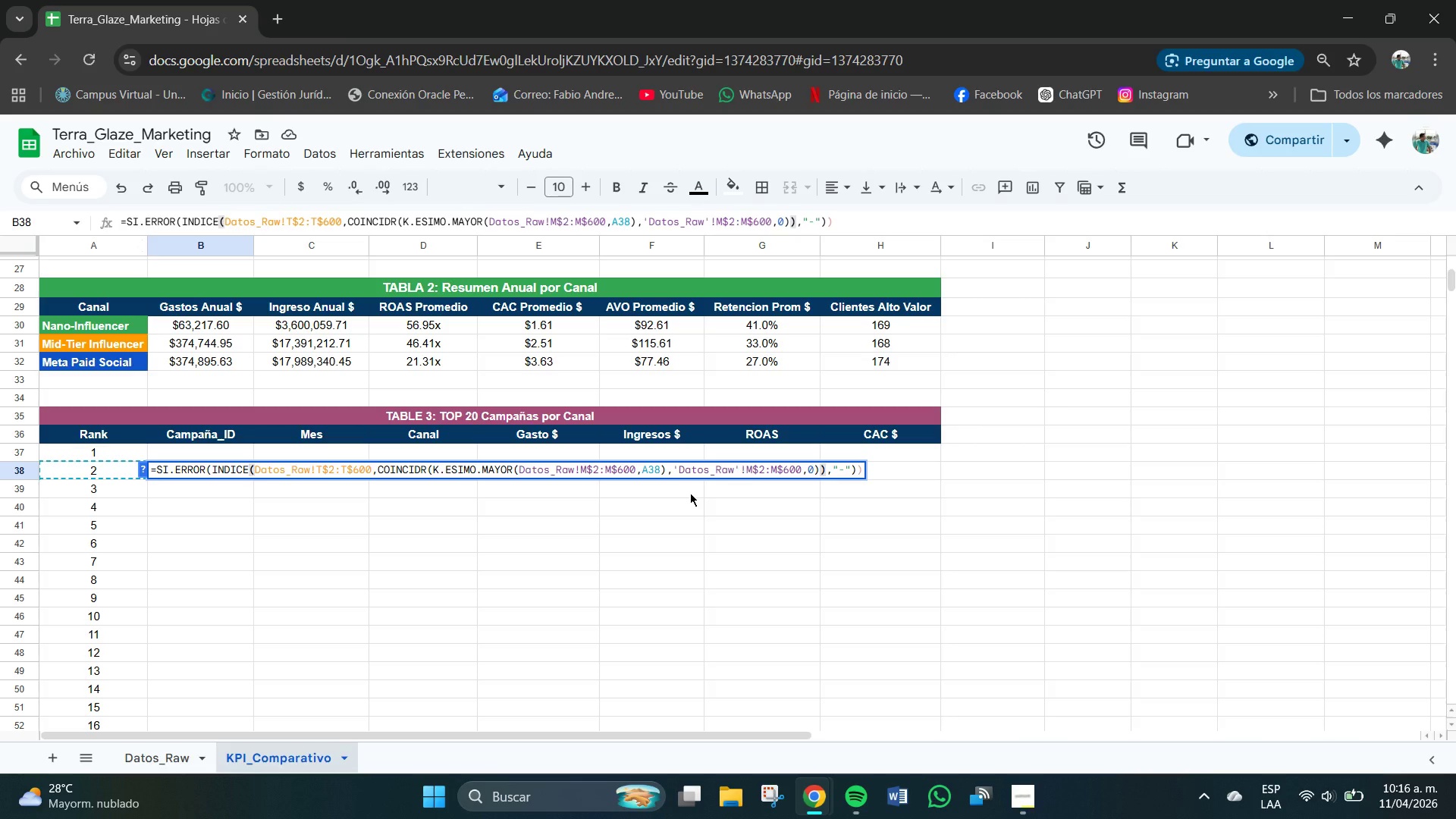 
key(ArrowRight)
 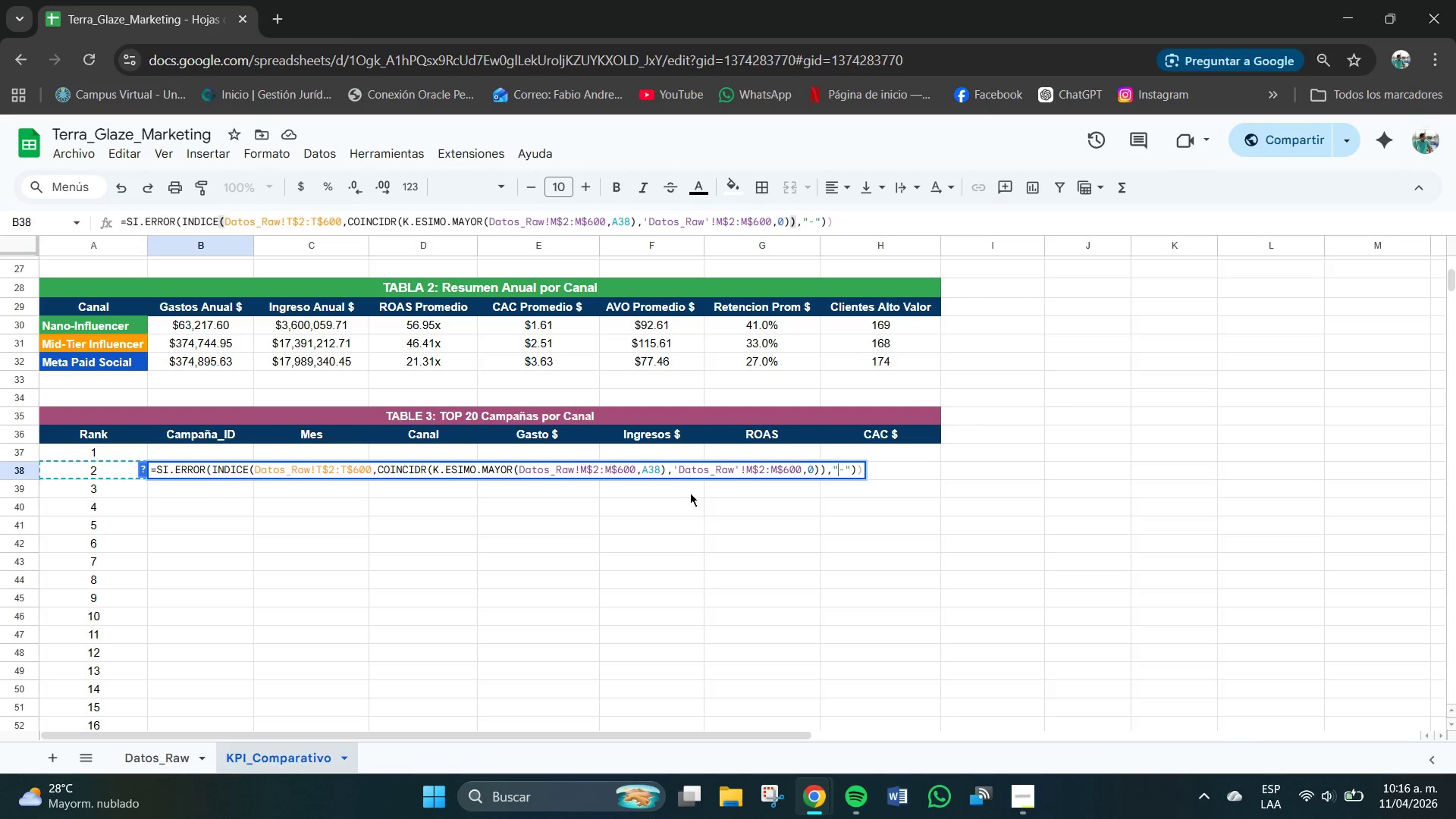 
key(ArrowRight)
 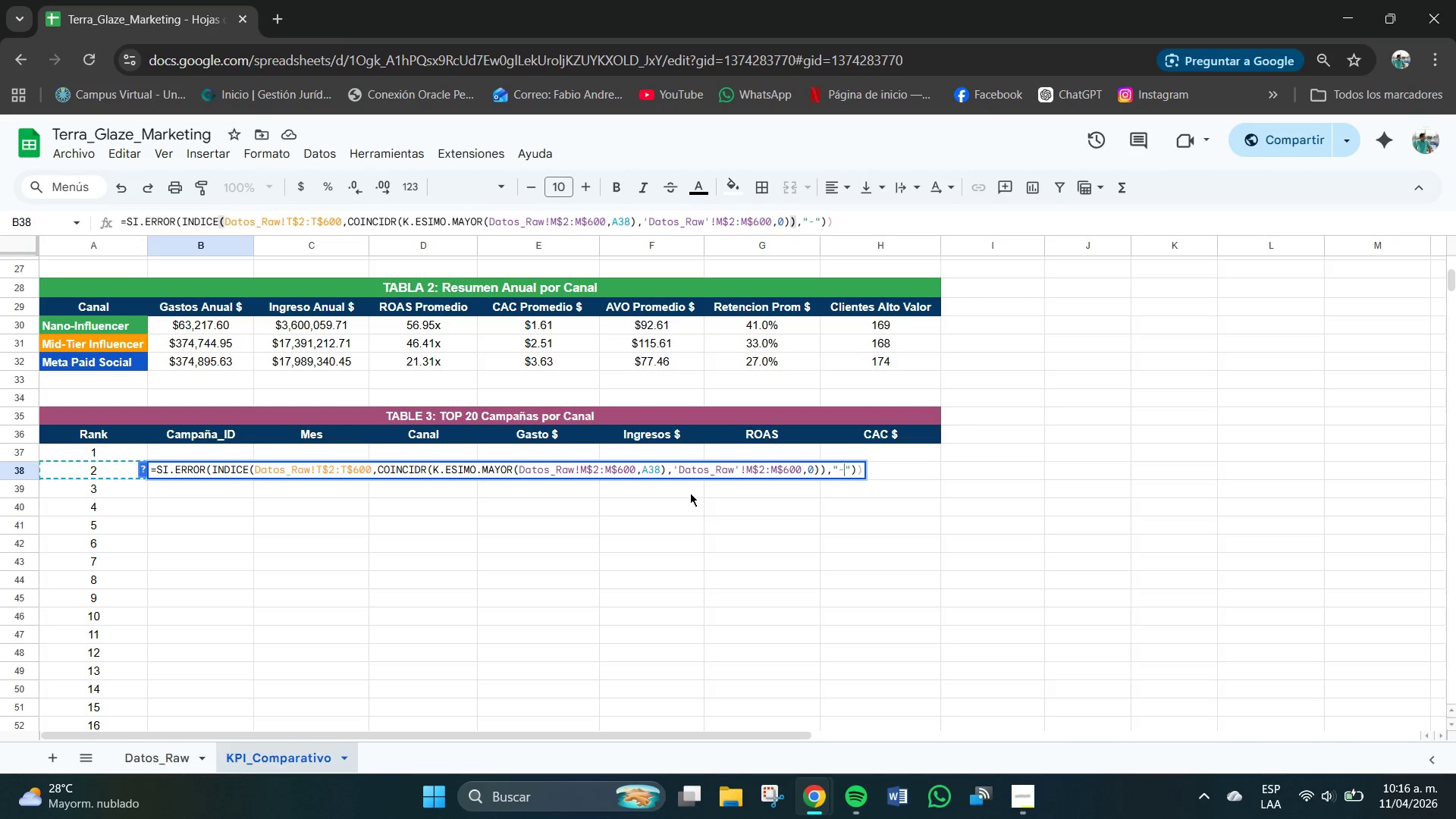 
key(ArrowRight)
 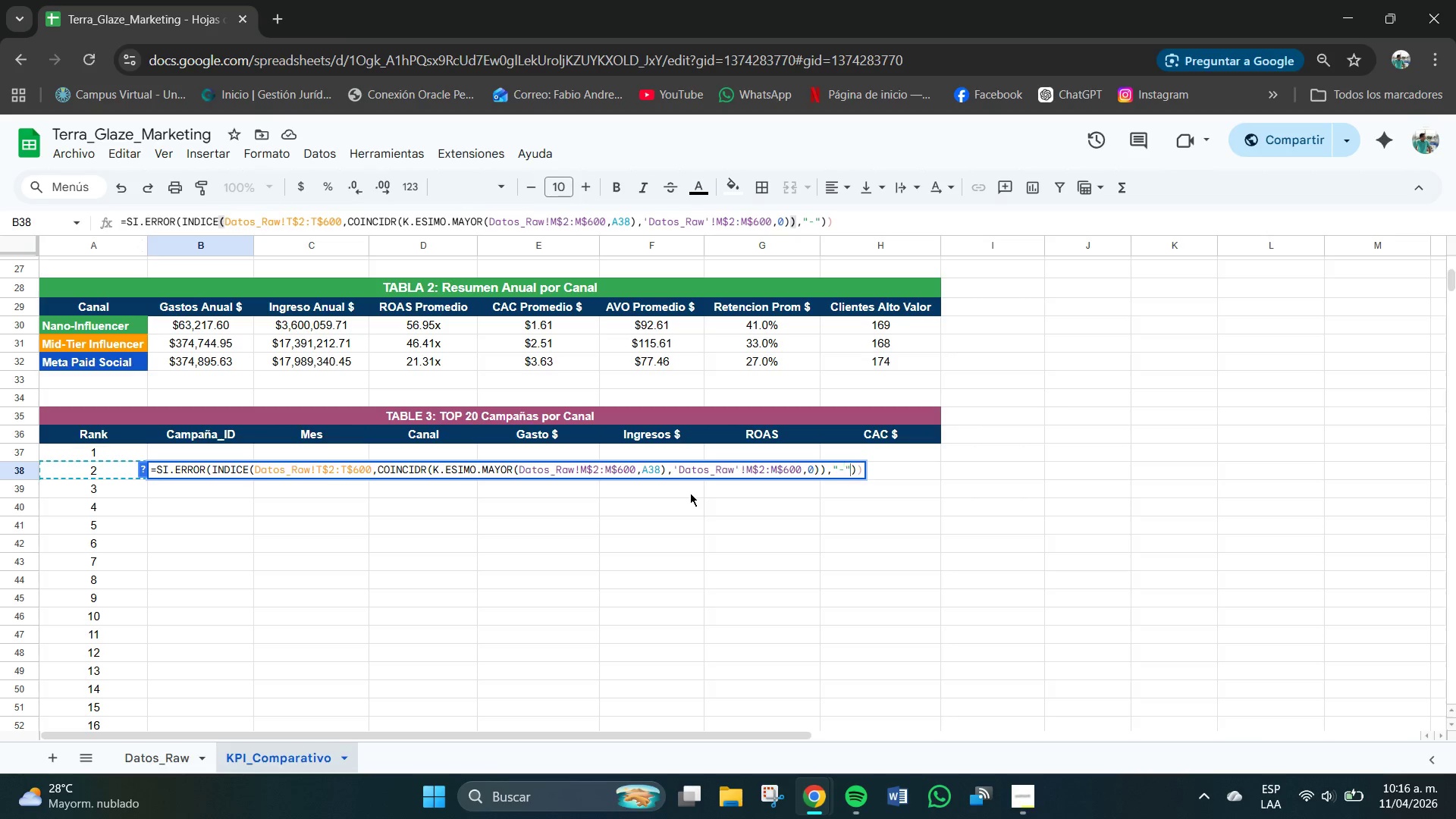 
key(ArrowRight)
 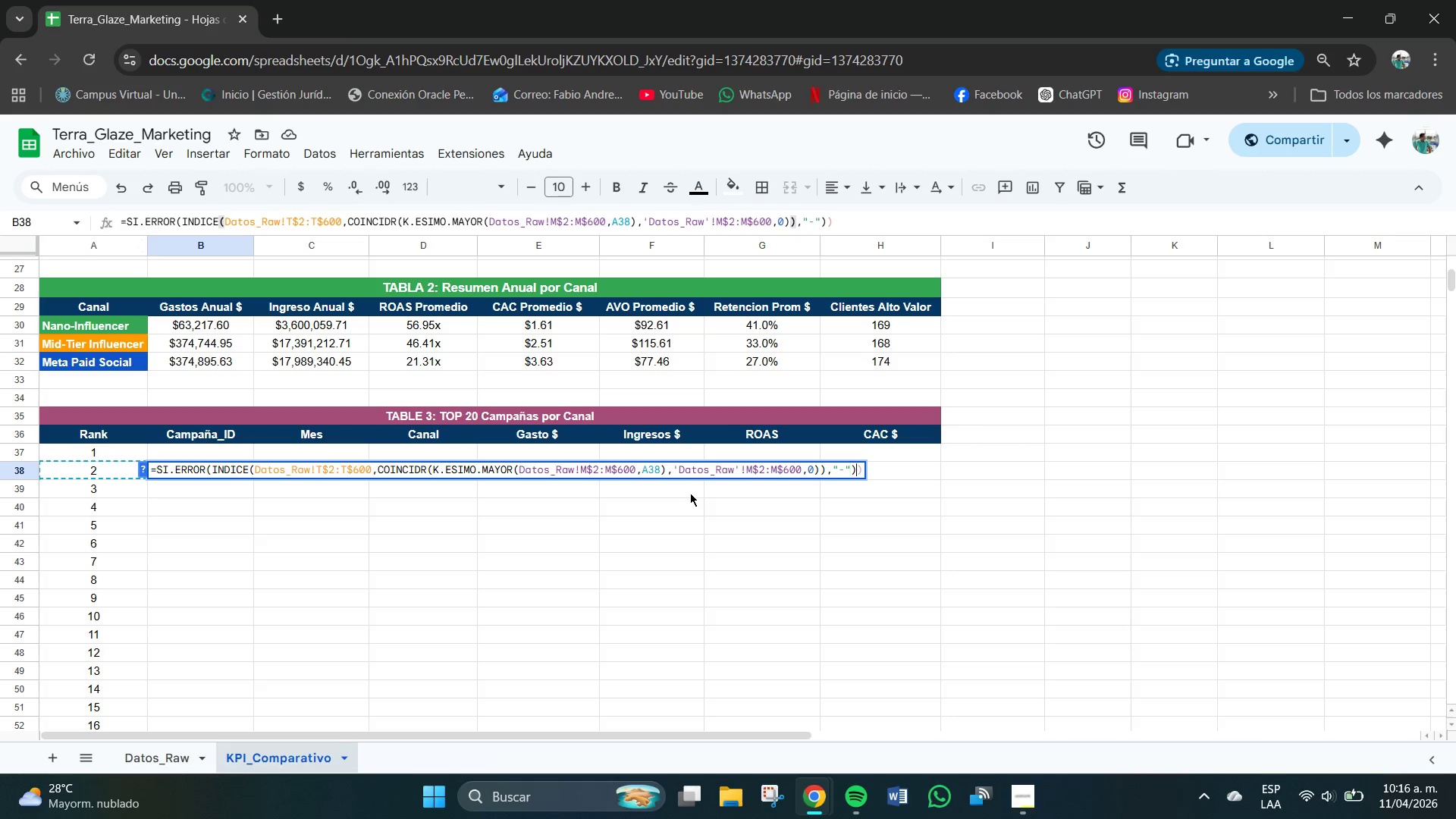 
key(ArrowRight)
 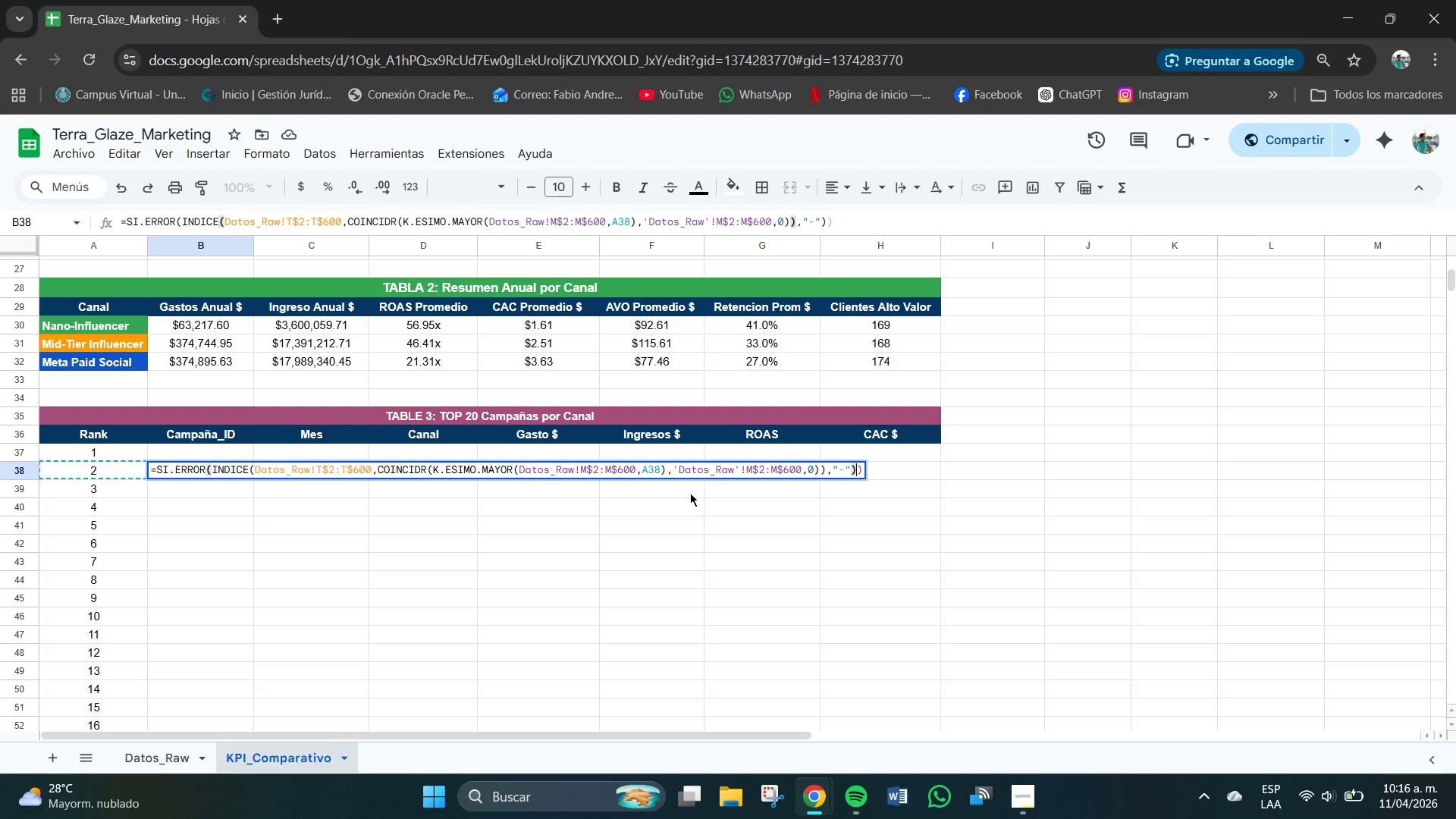 
key(ArrowRight)
 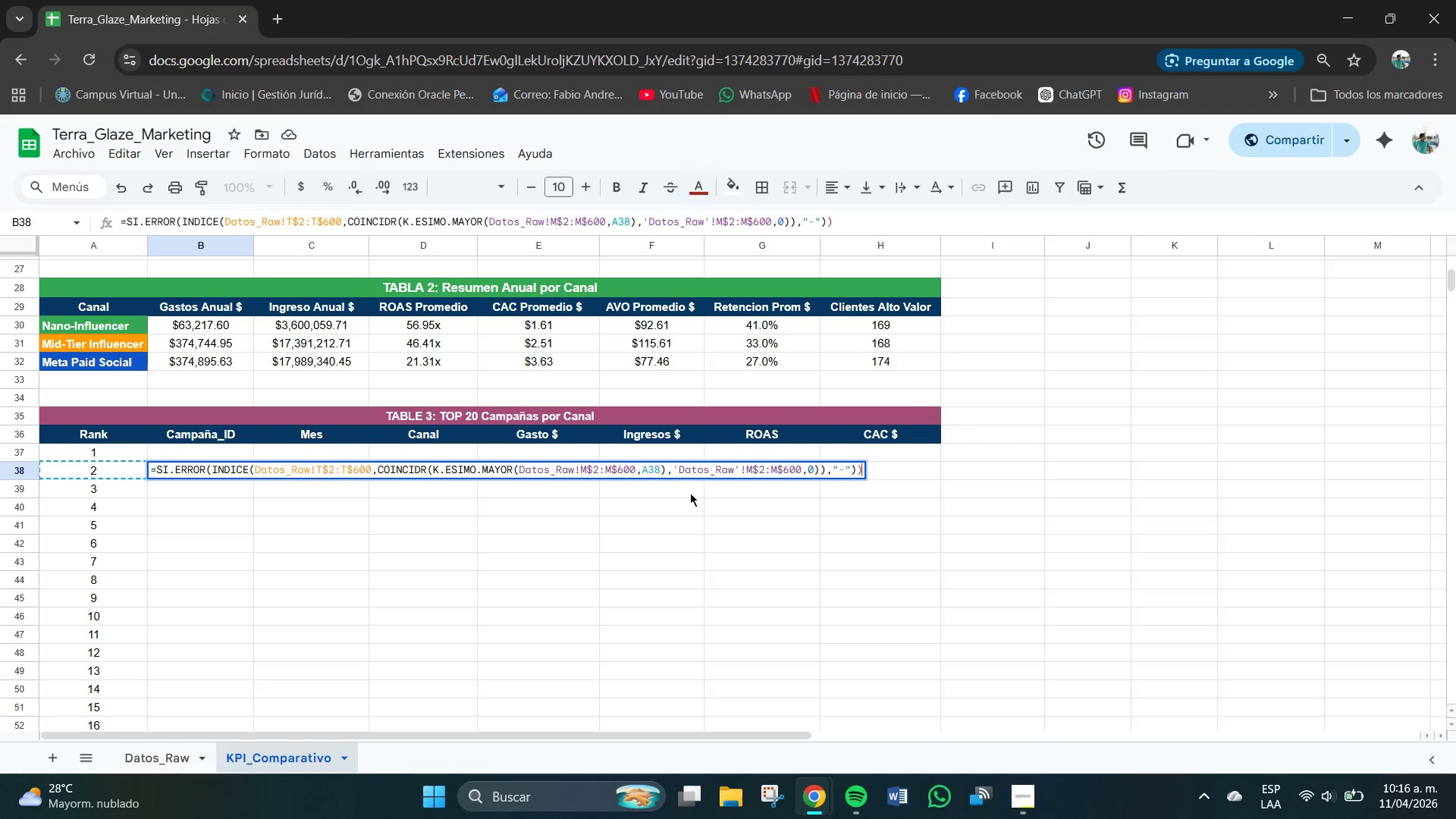 
key(Backspace)
 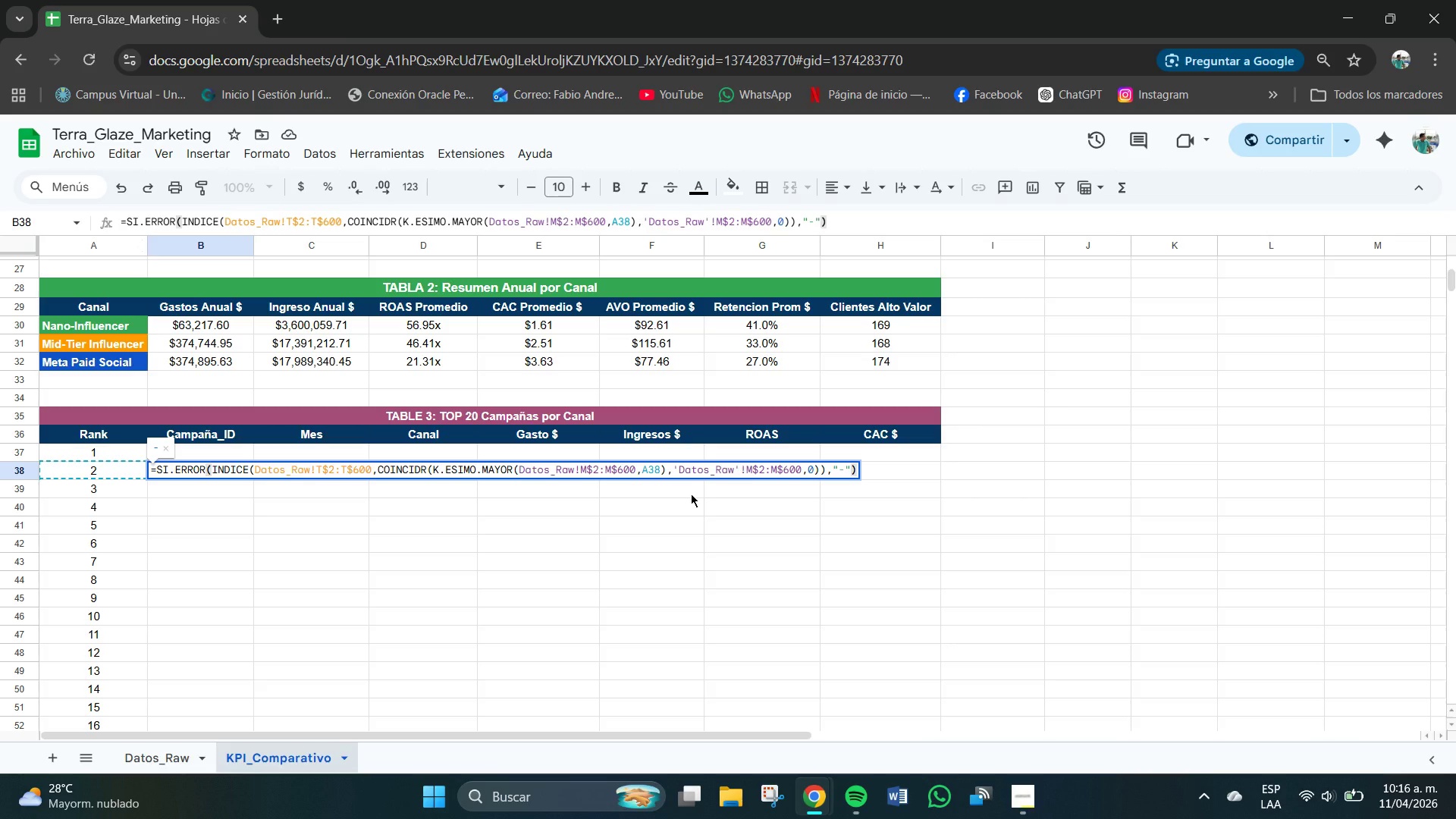 
wait(15.28)
 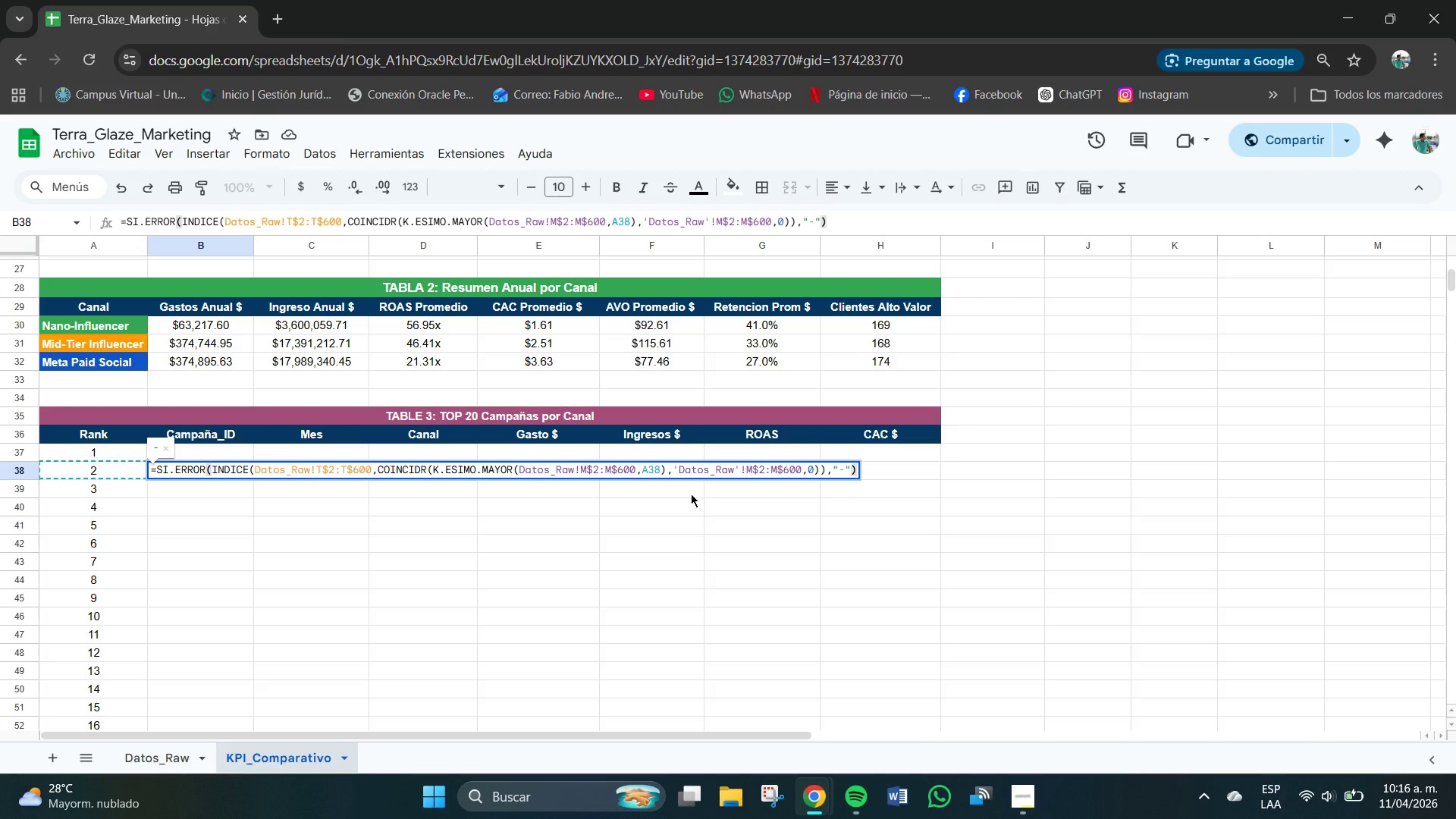 
key(Enter)
 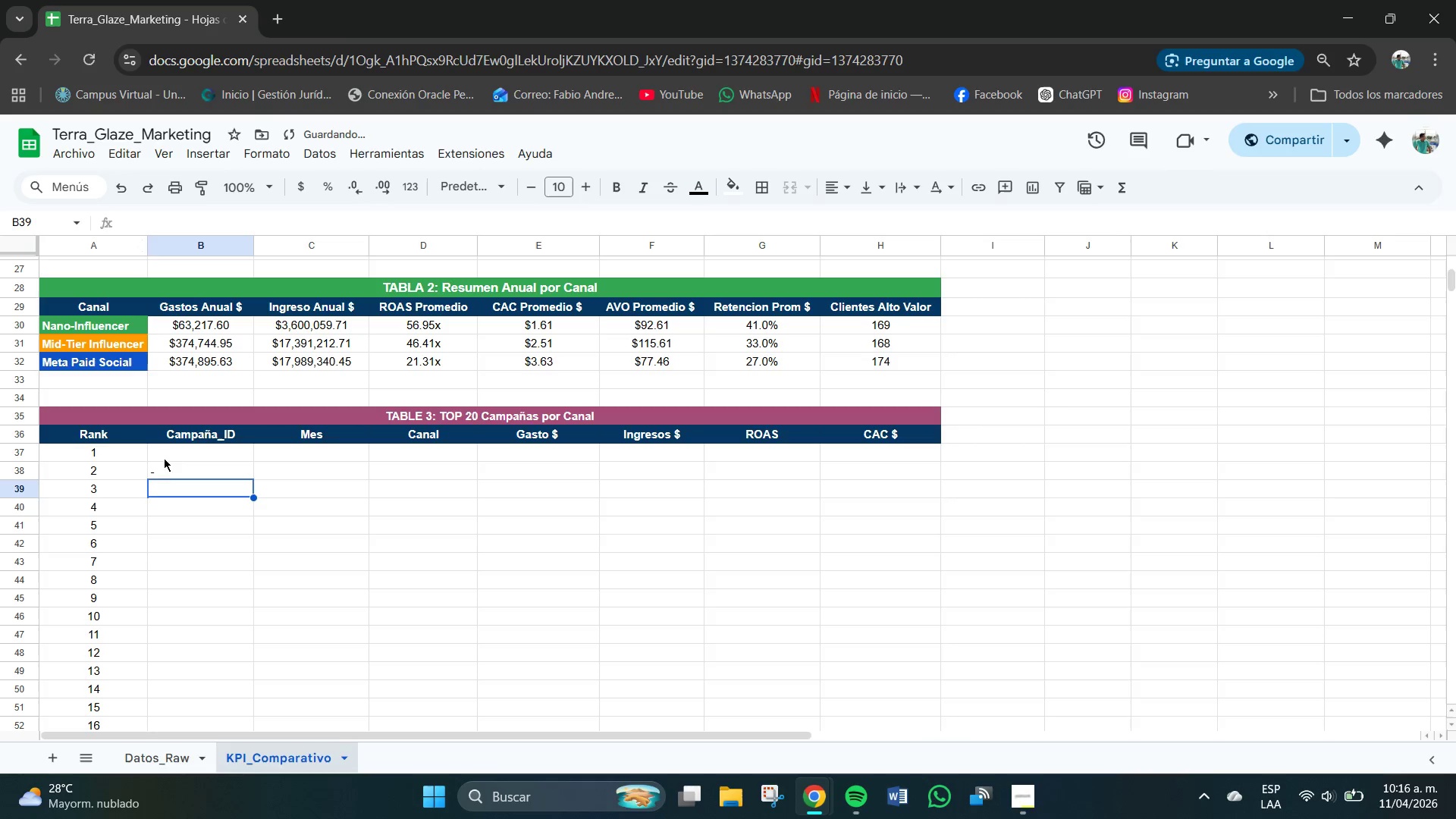 
left_click([169, 477])
 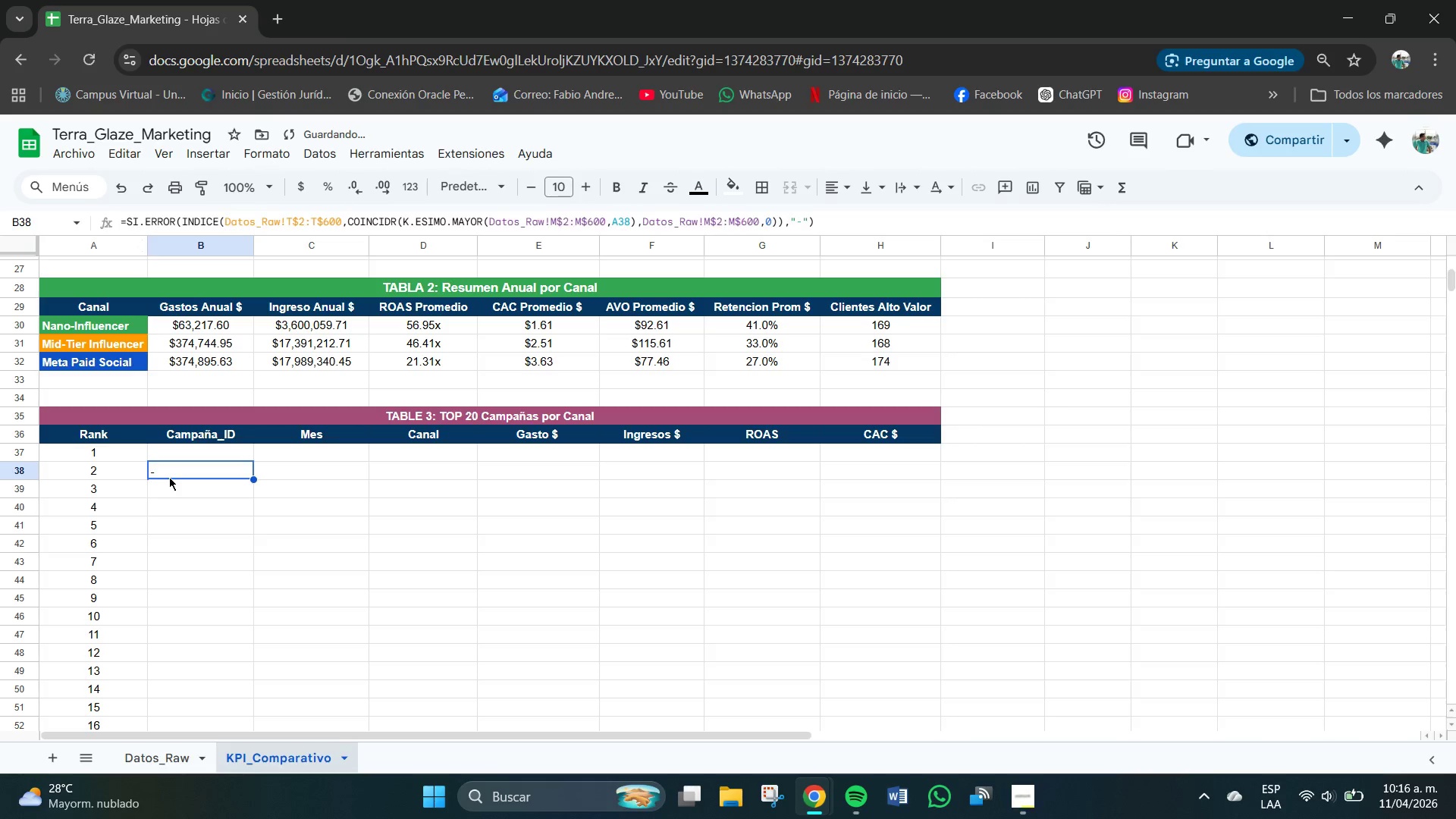 
key(Backspace)
 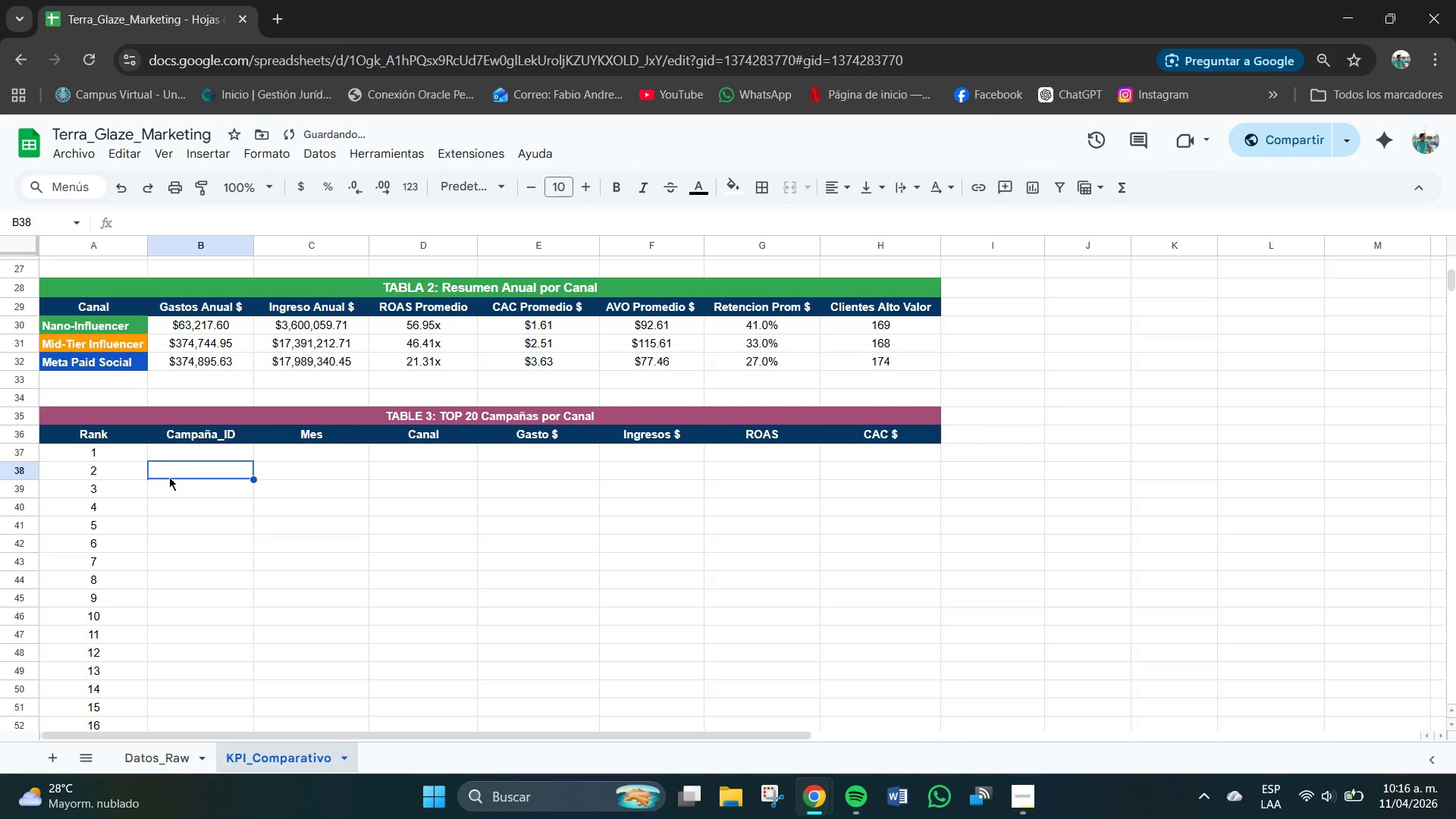 
key(Backspace)
 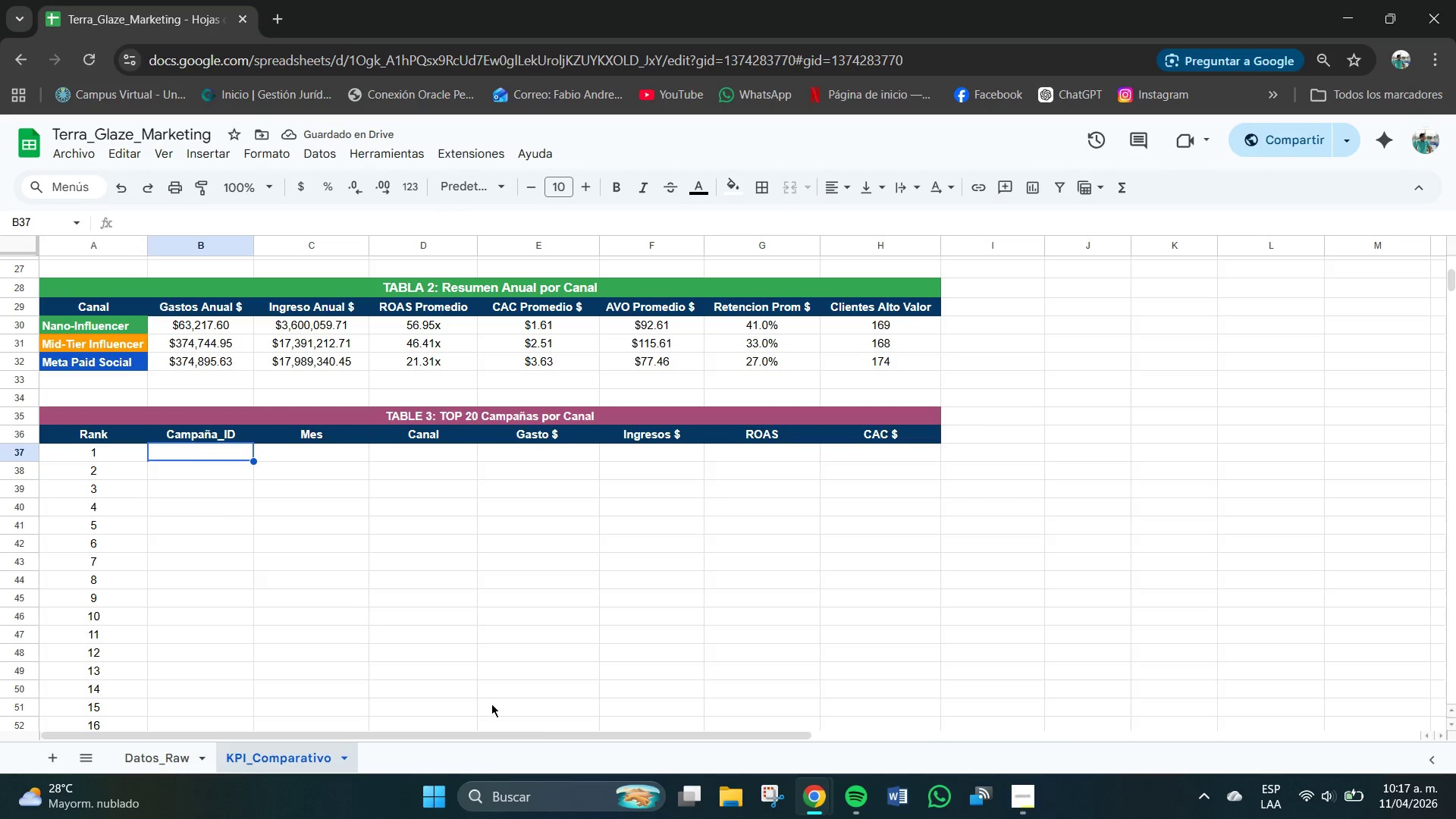 
left_click_drag(start_coordinate=[1014, 785], to_coordinate=[1021, 786])
 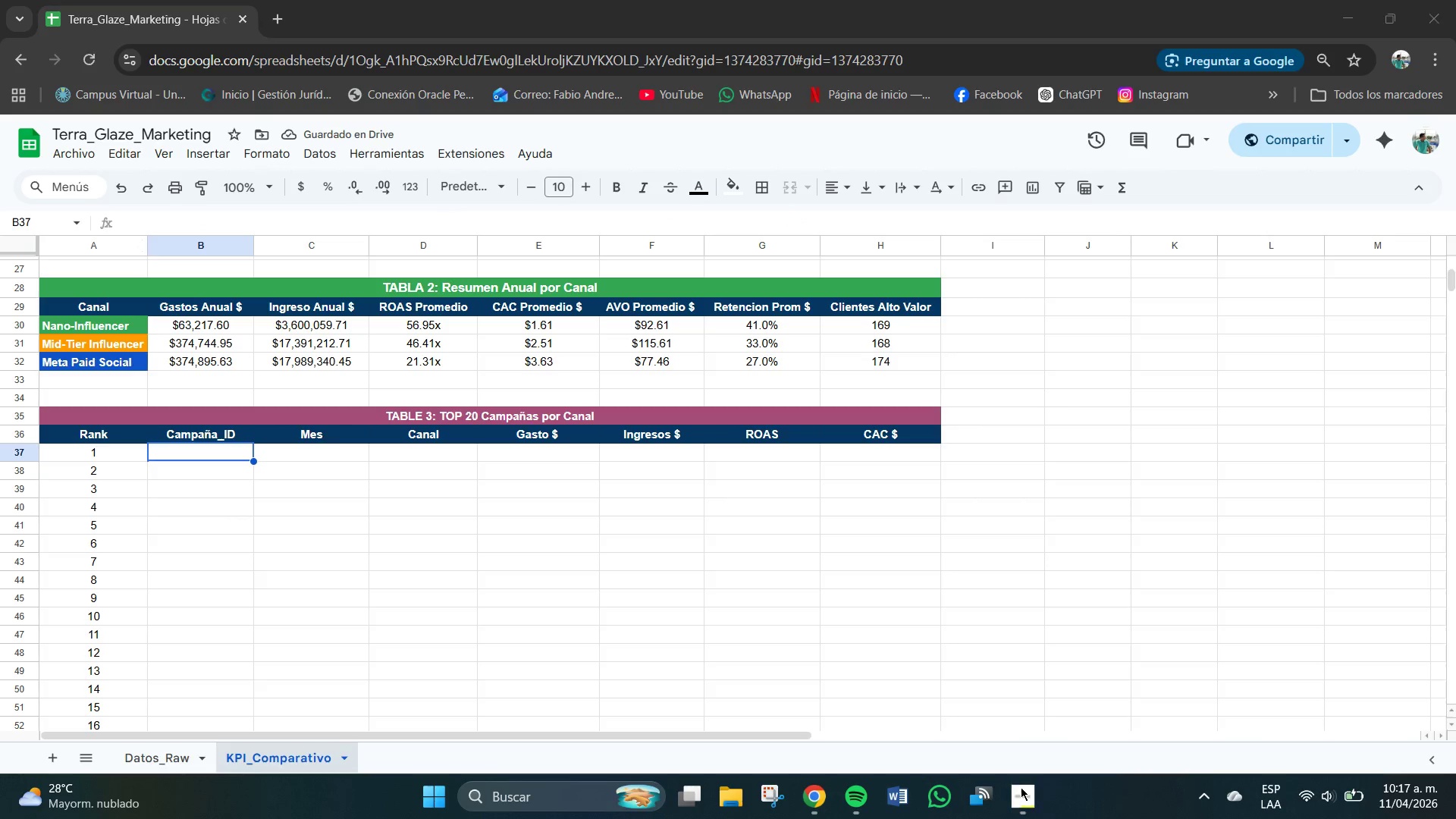 
left_click([1029, 797])